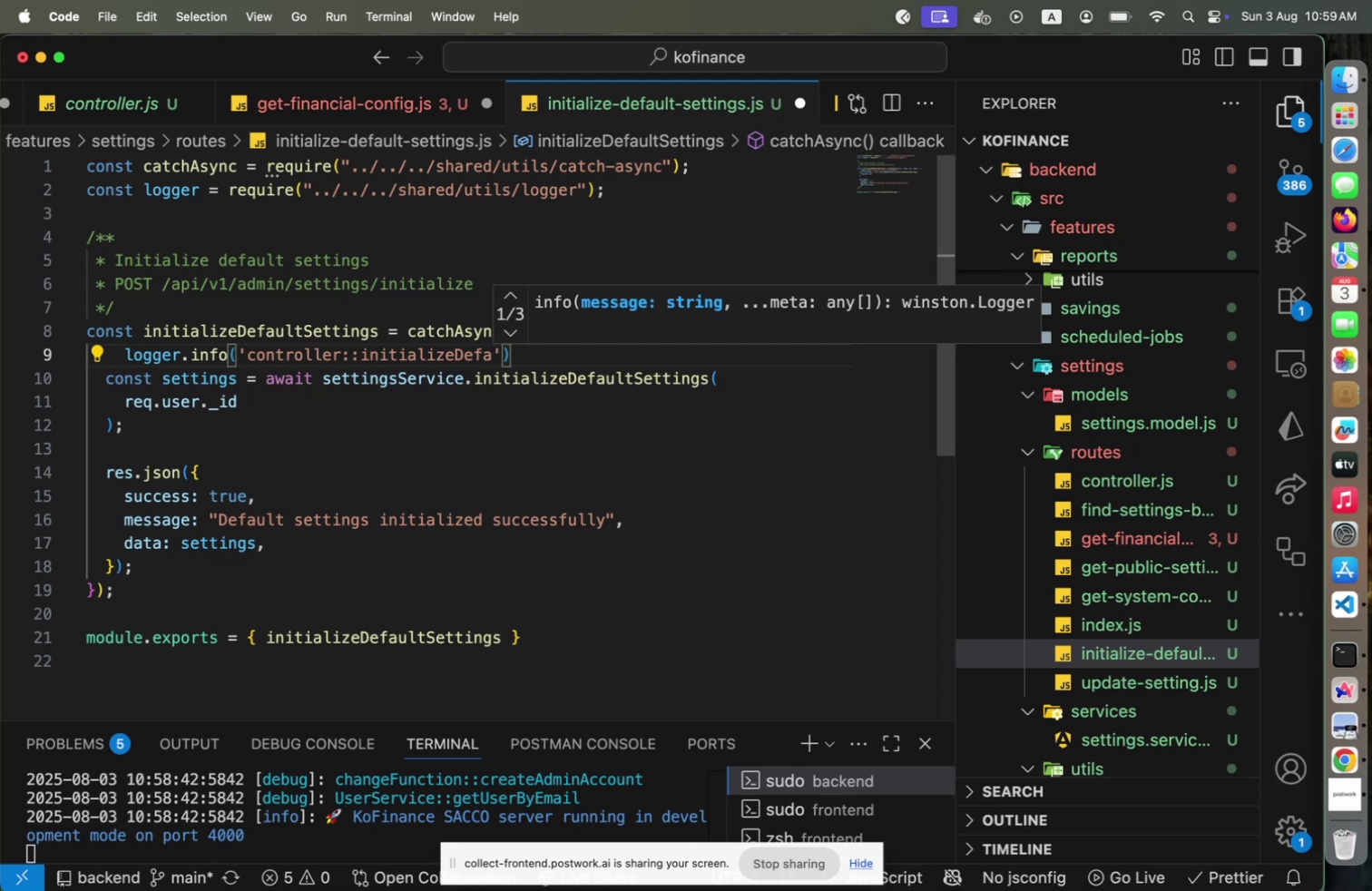 
type(ultSettings)
 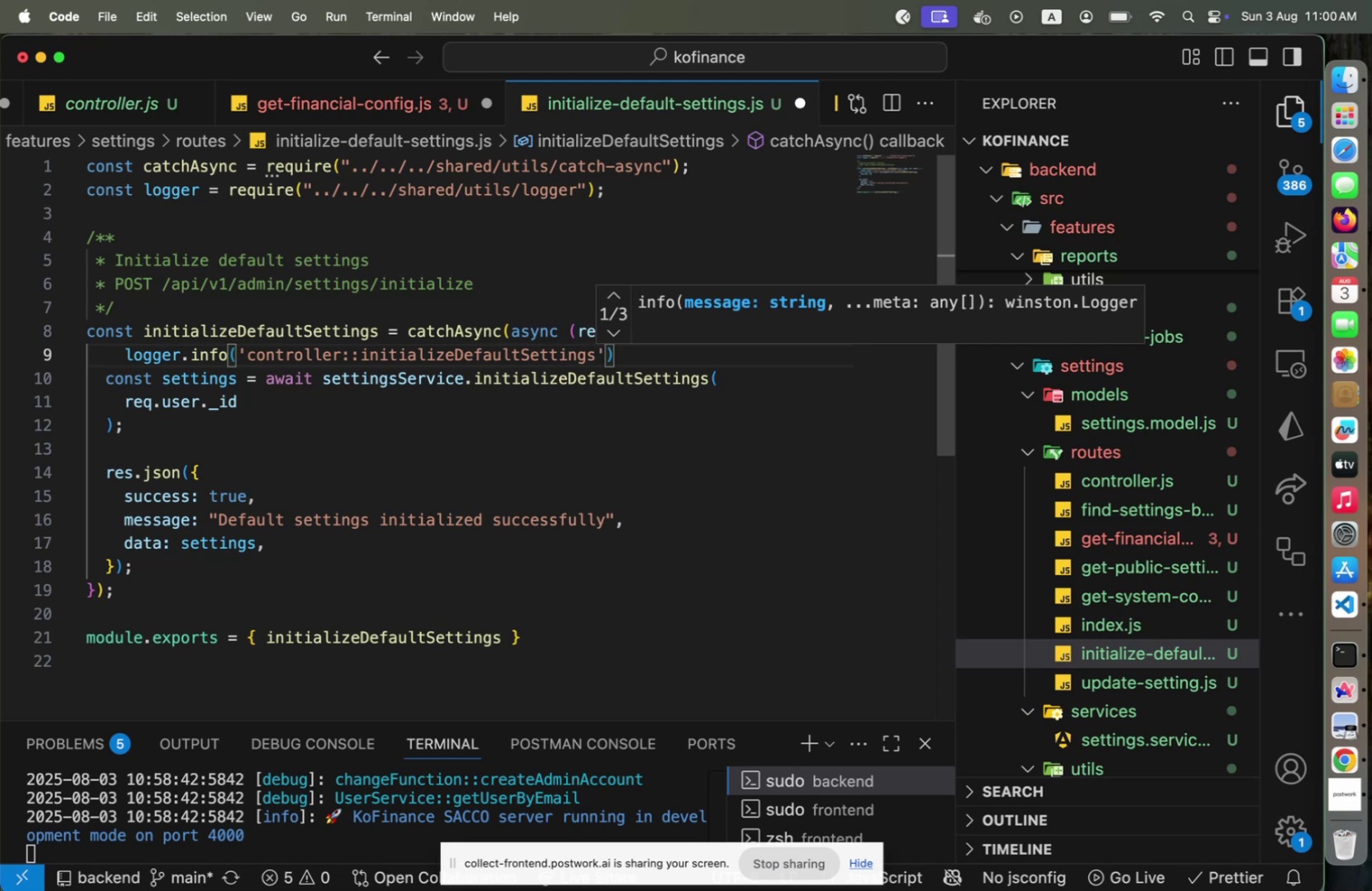 
wait(11.35)
 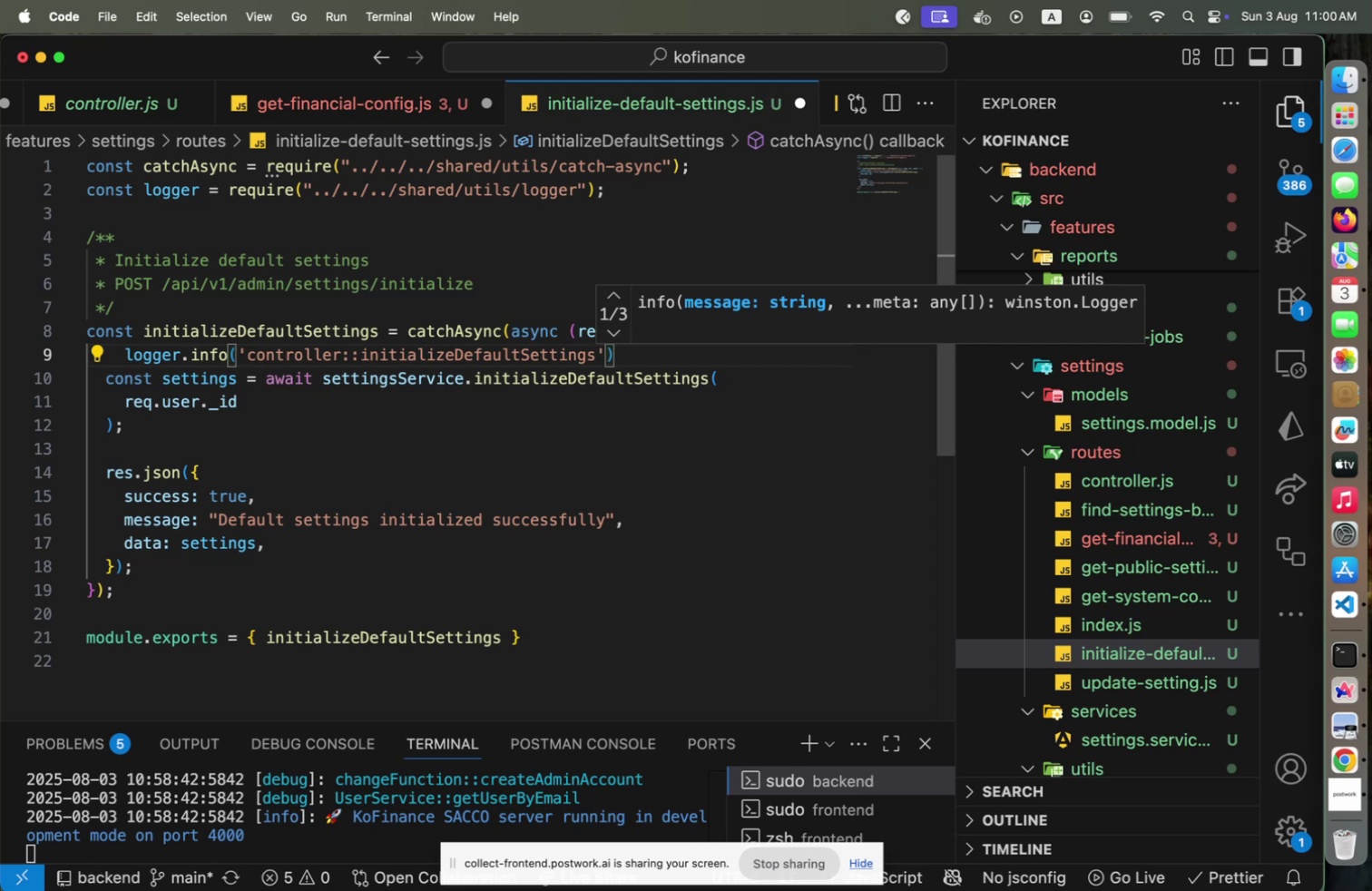 
key(Alt+Shift+F)
 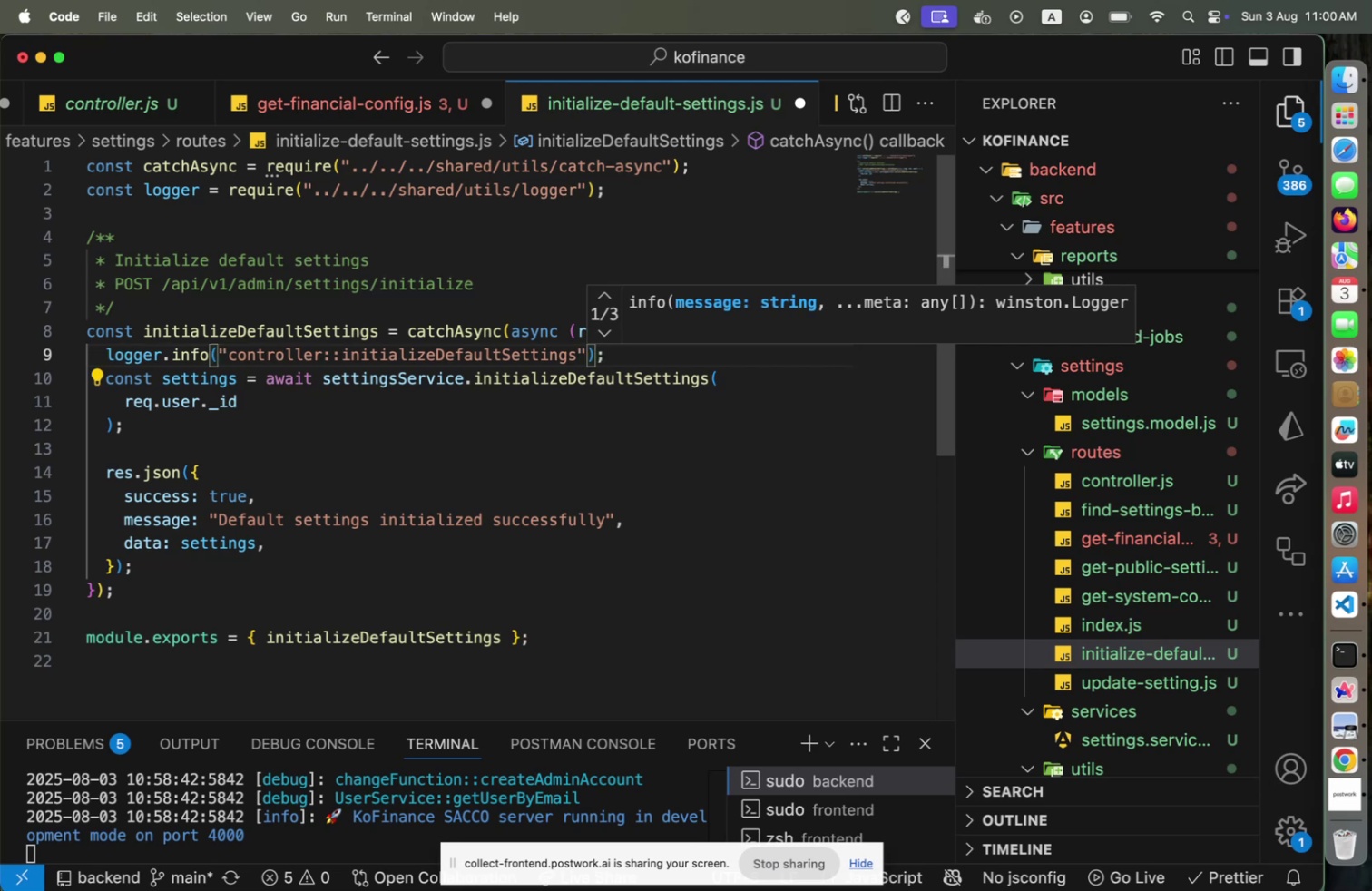 
key(ArrowRight)
 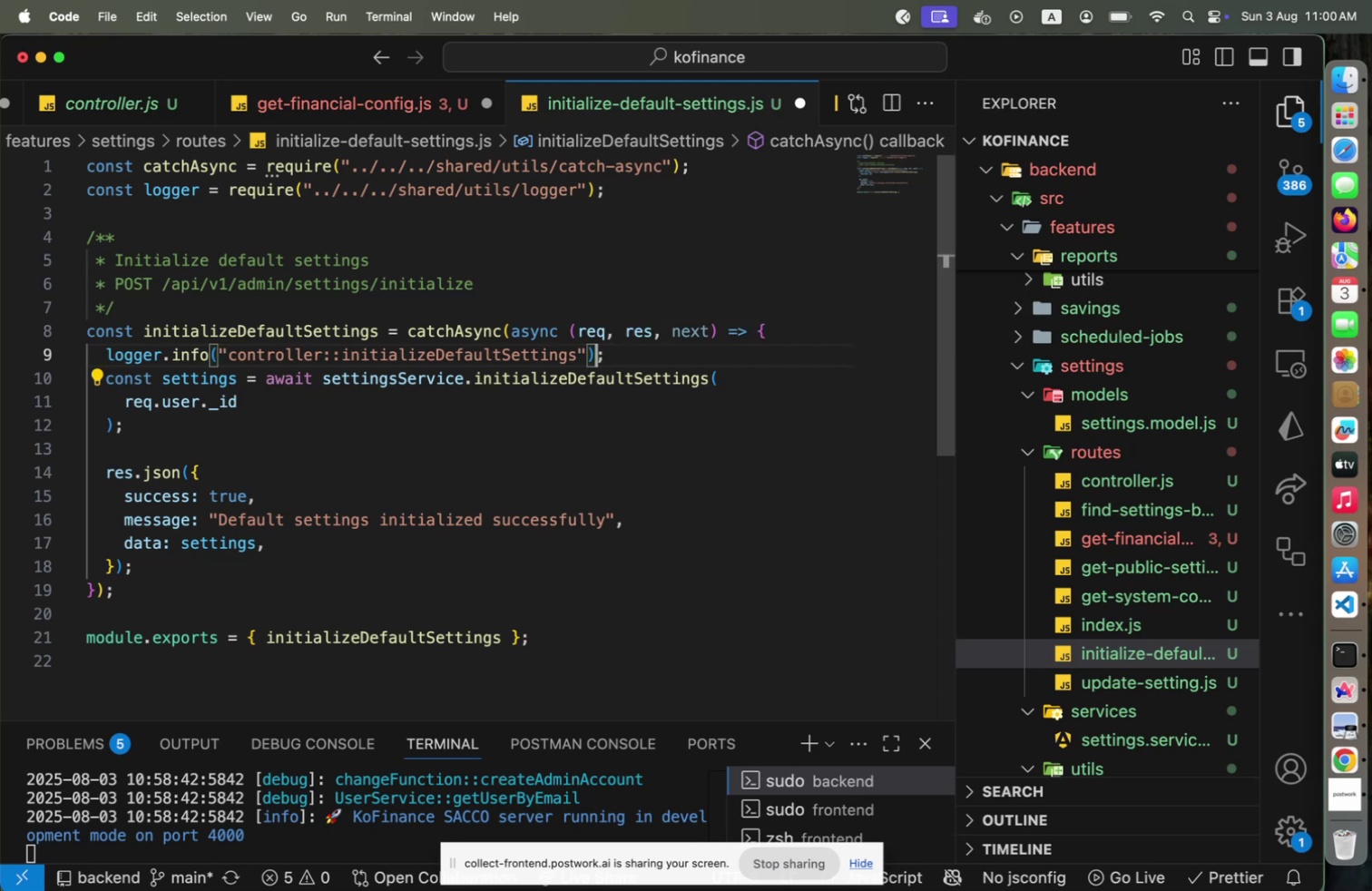 
key(ArrowRight)
 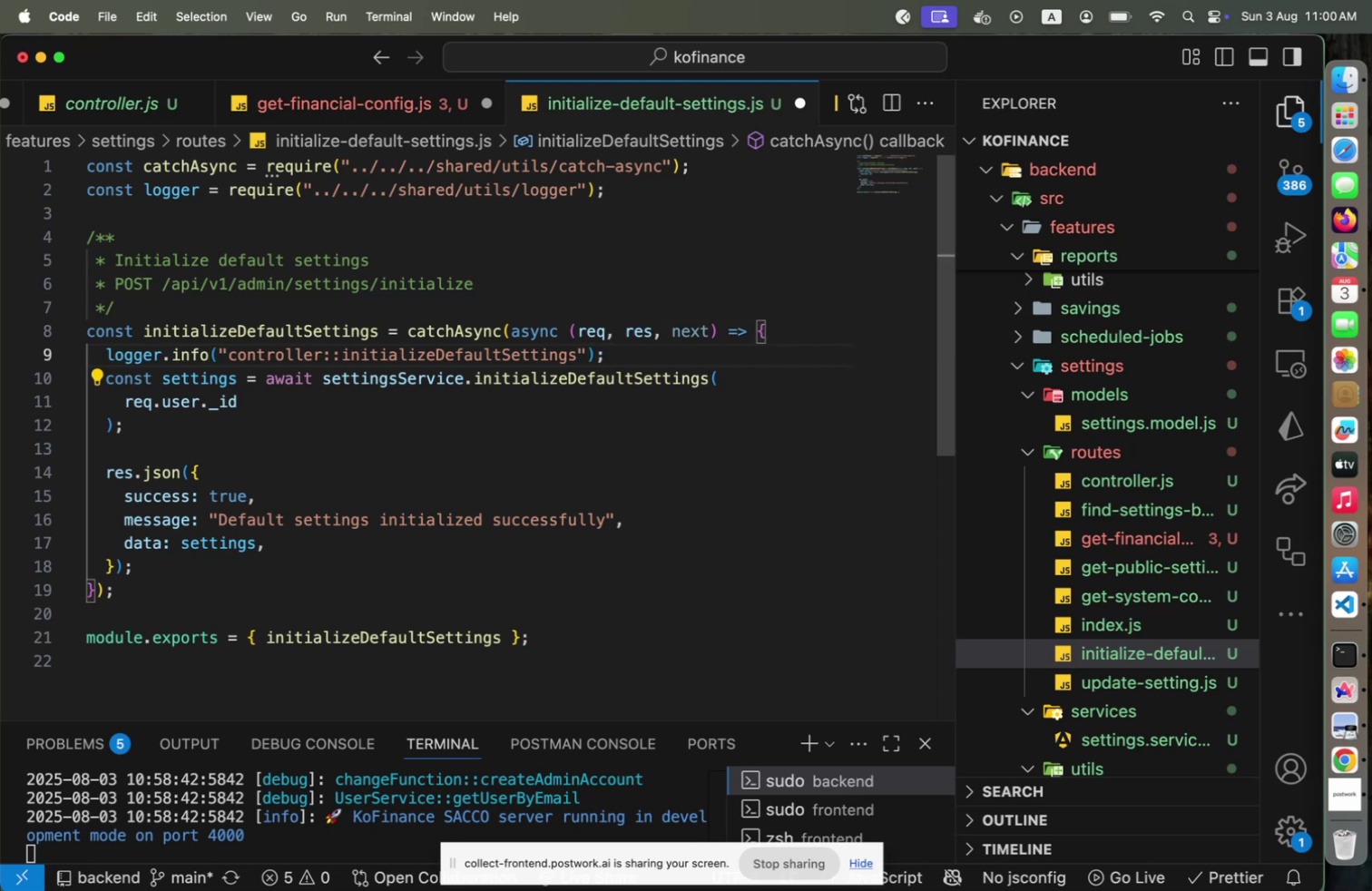 